 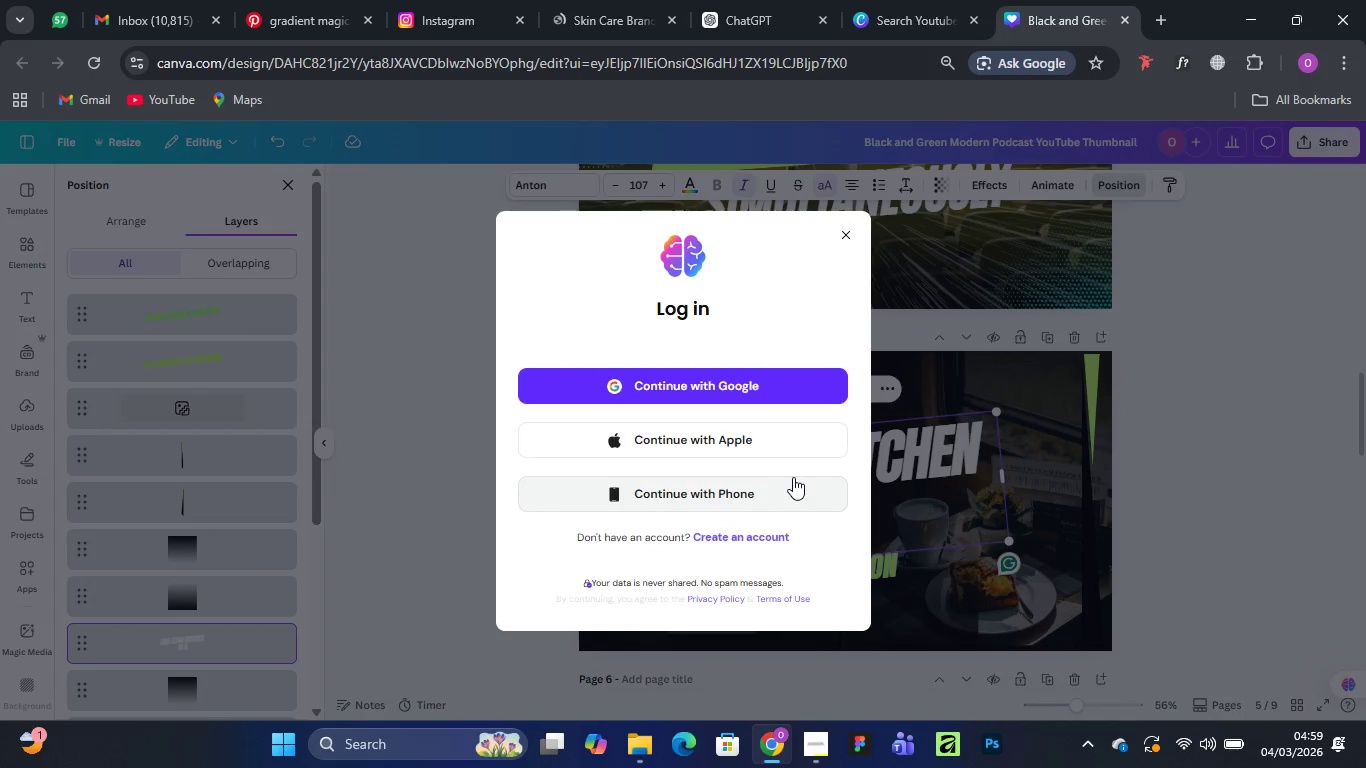 
left_click([844, 231])
 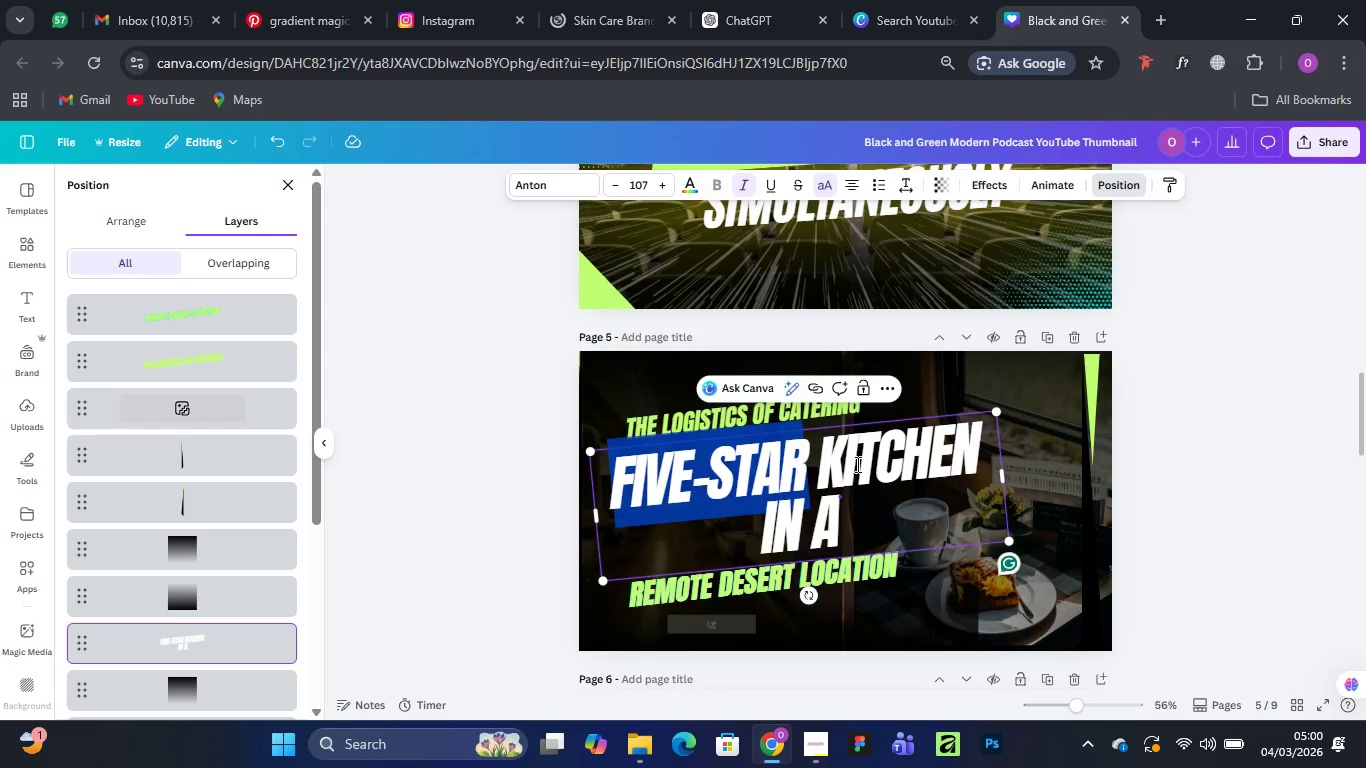 
left_click([849, 464])
 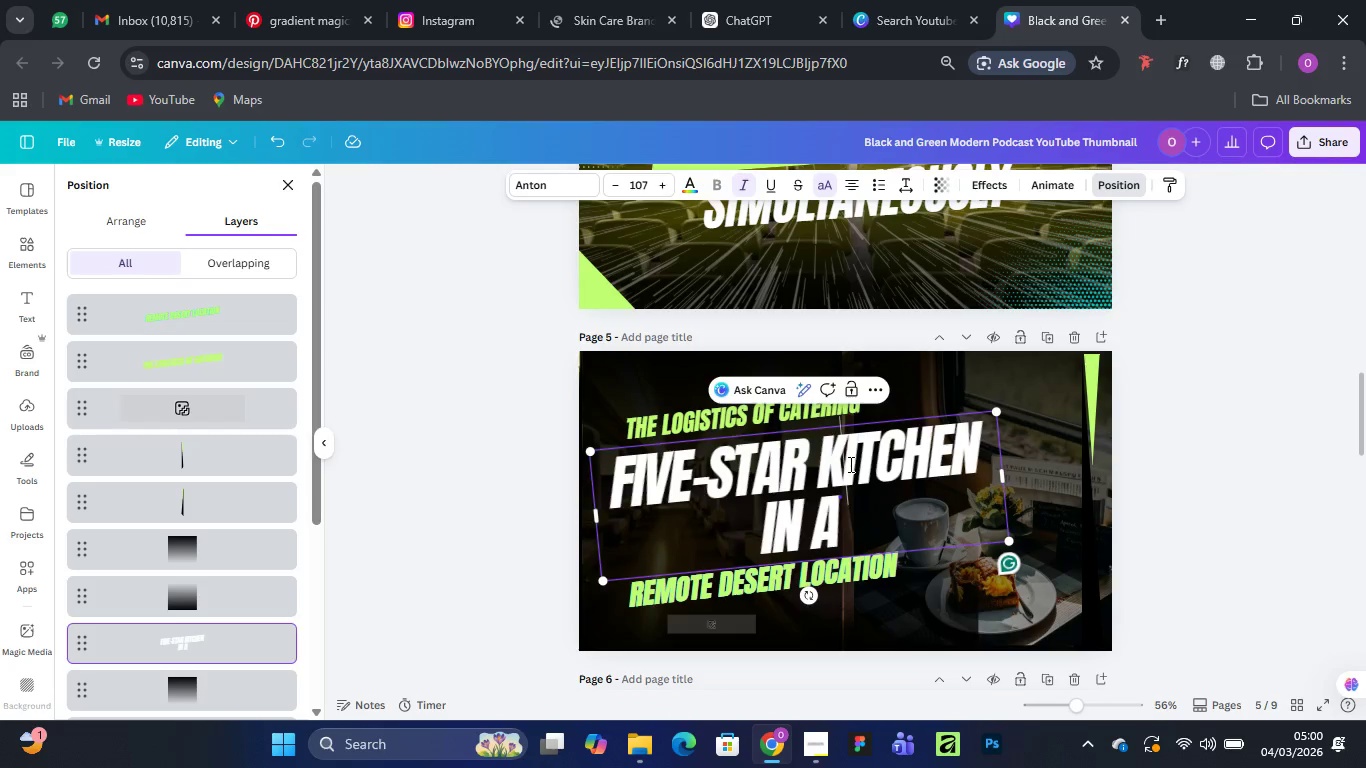 
key(Control+A)
 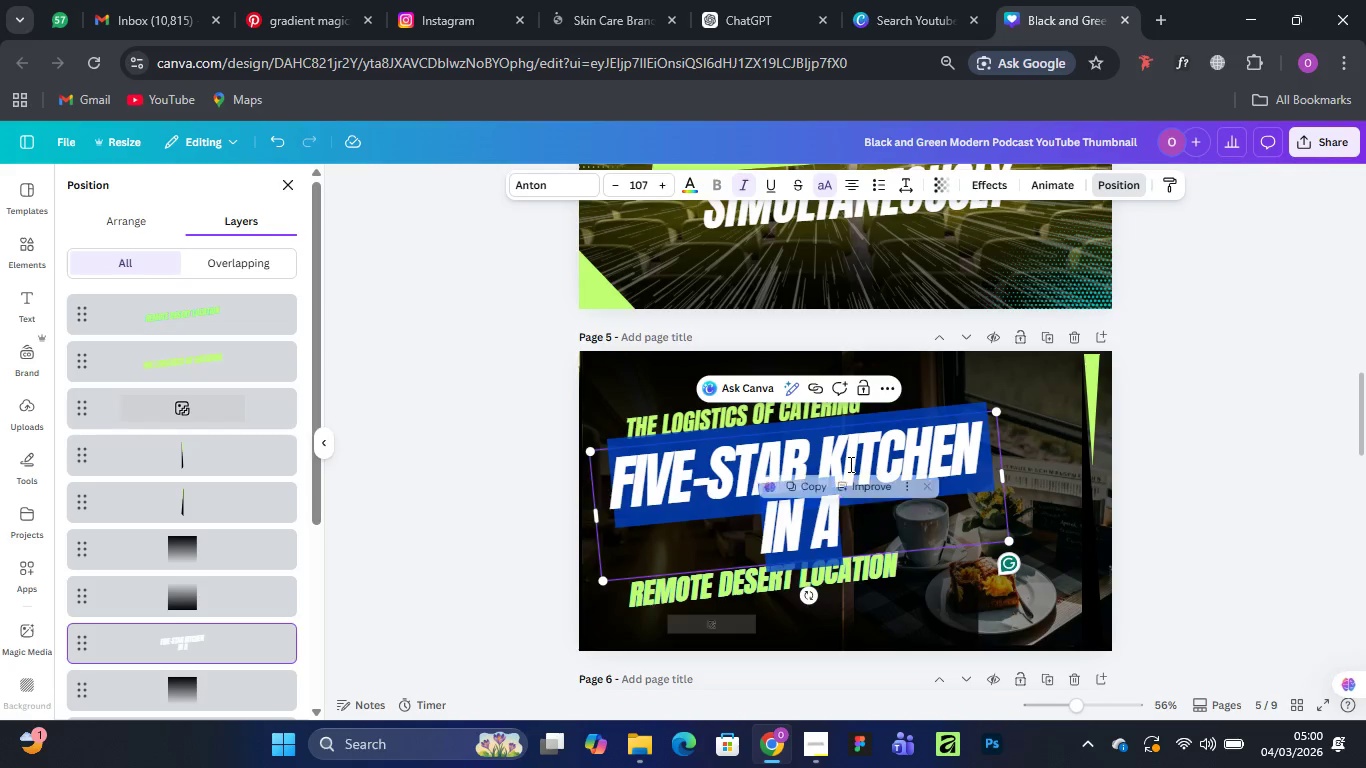 
key(Control+V)
 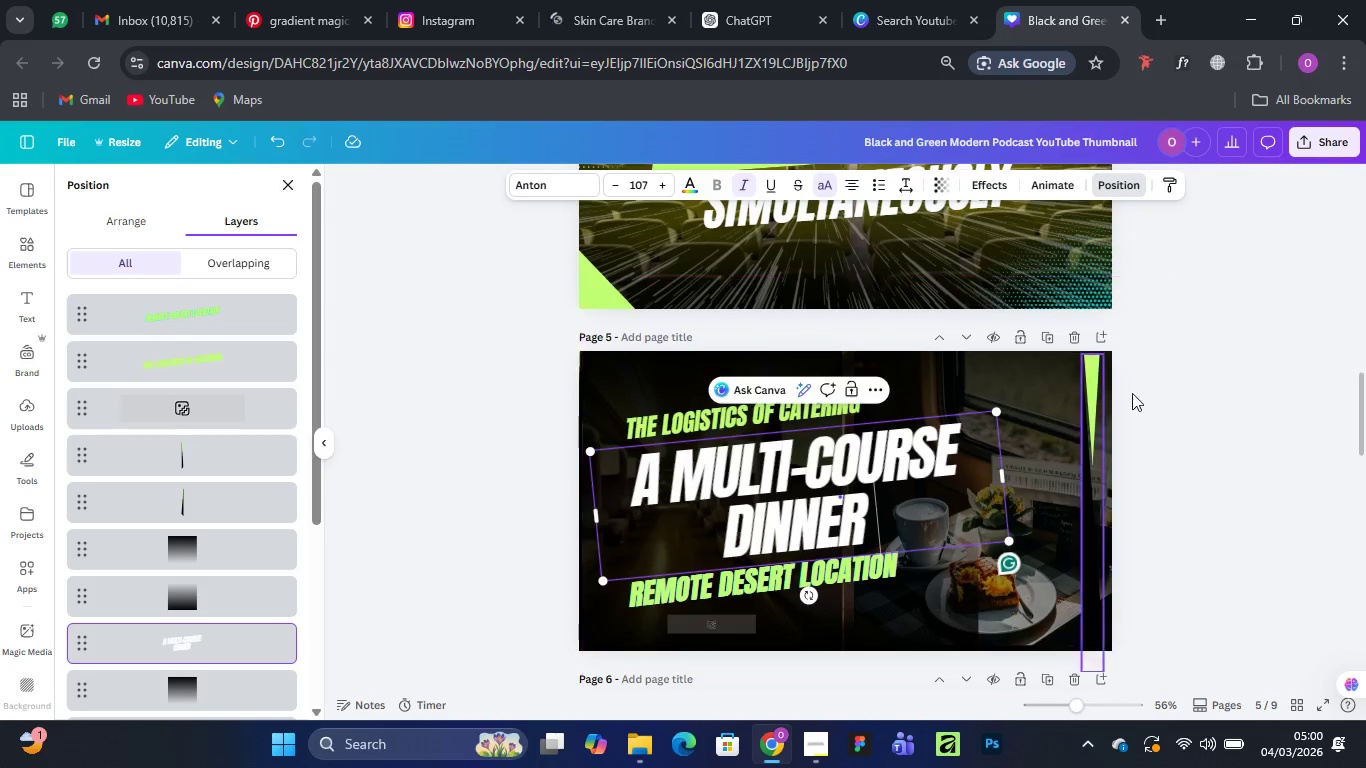 
left_click([1345, 336])
 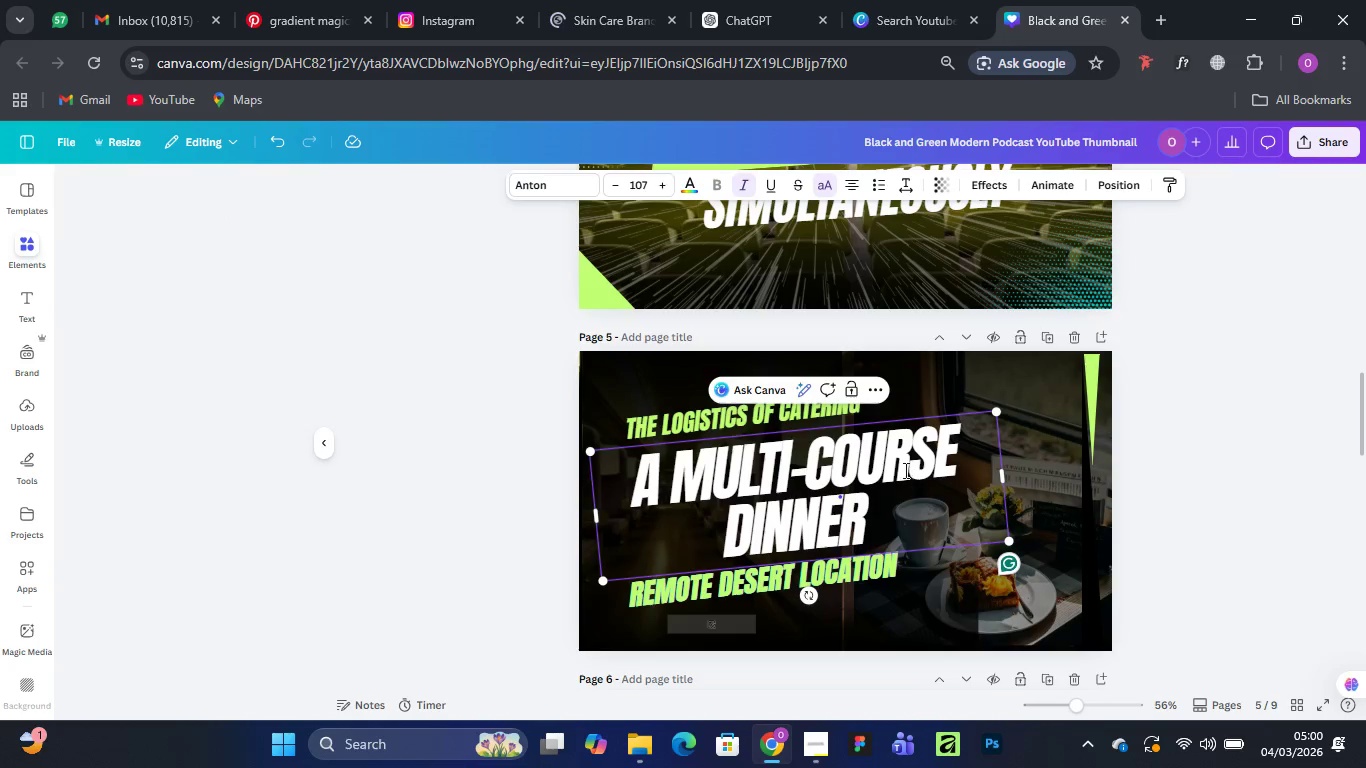 
left_click_drag(start_coordinate=[898, 463], to_coordinate=[857, 463])
 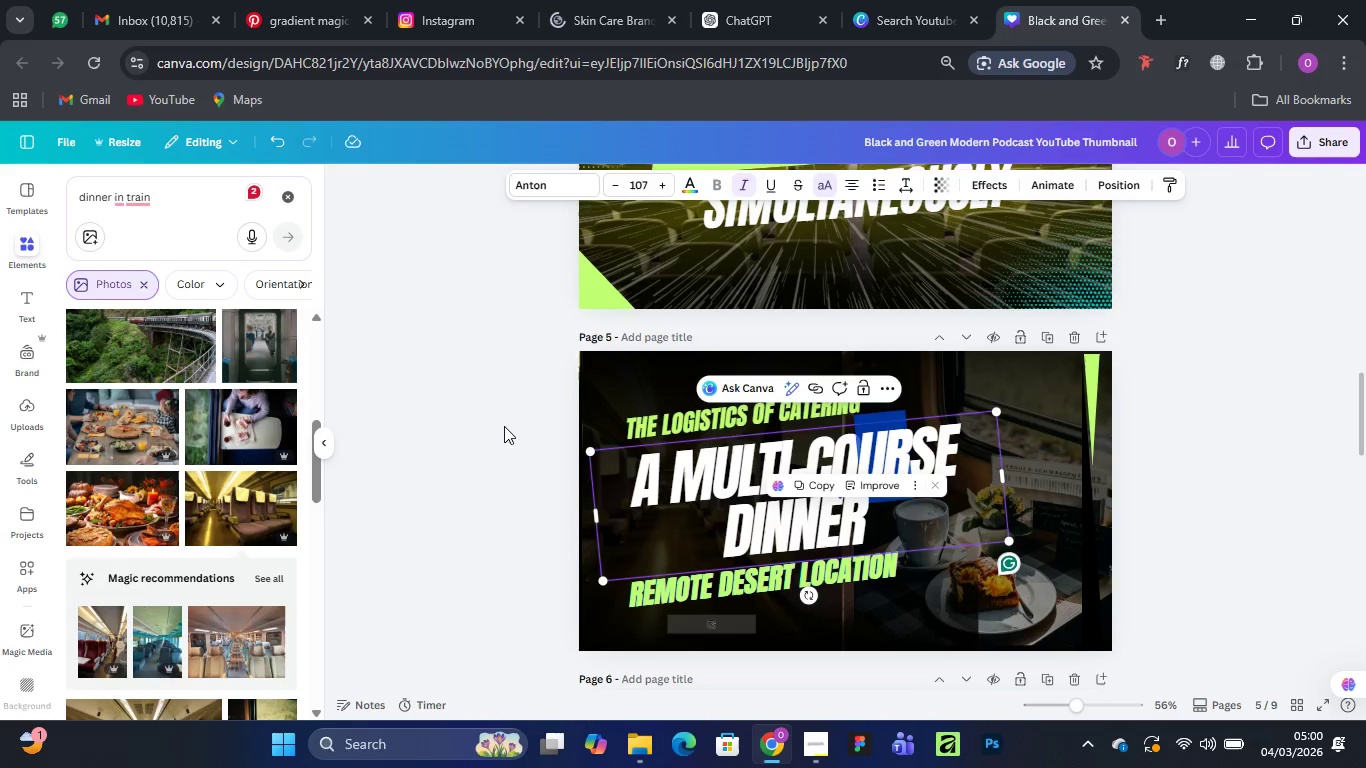 
left_click([477, 402])
 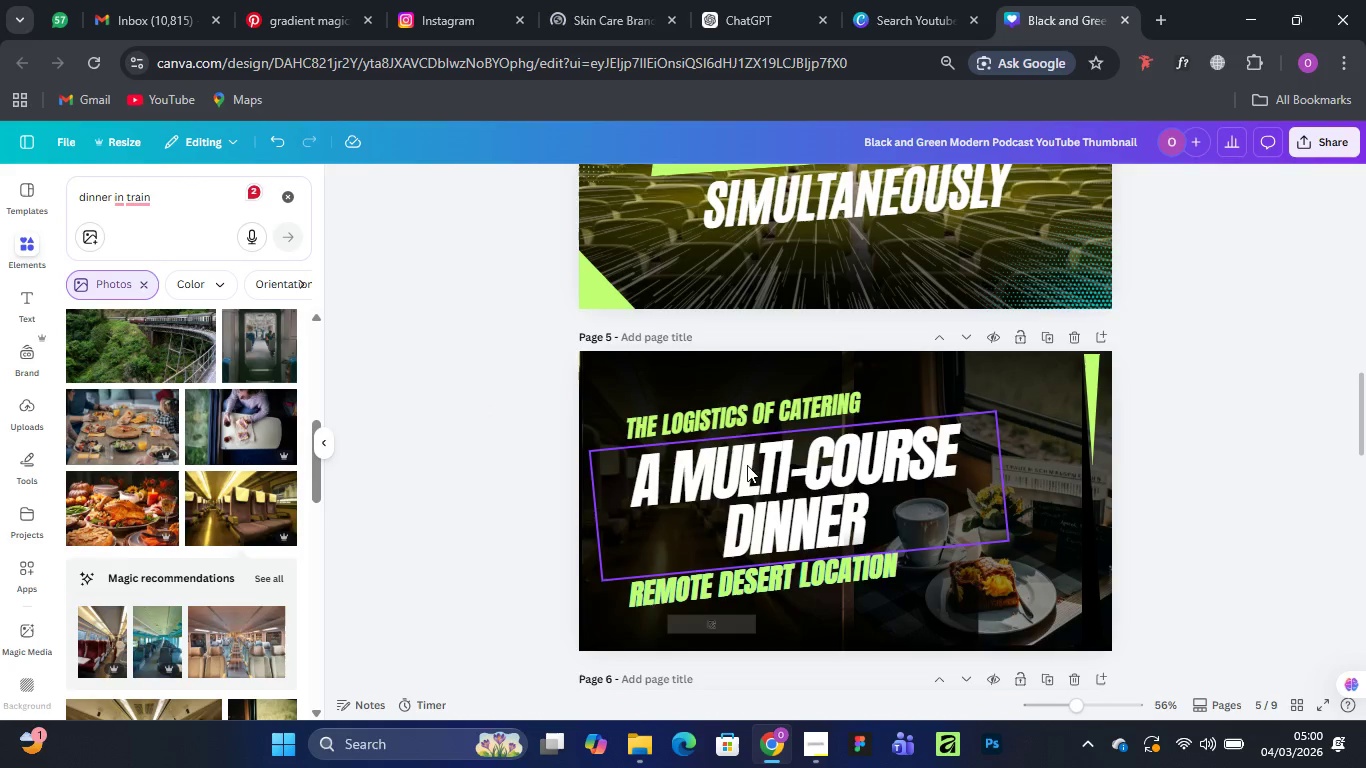 
left_click_drag(start_coordinate=[766, 484], to_coordinate=[737, 476])
 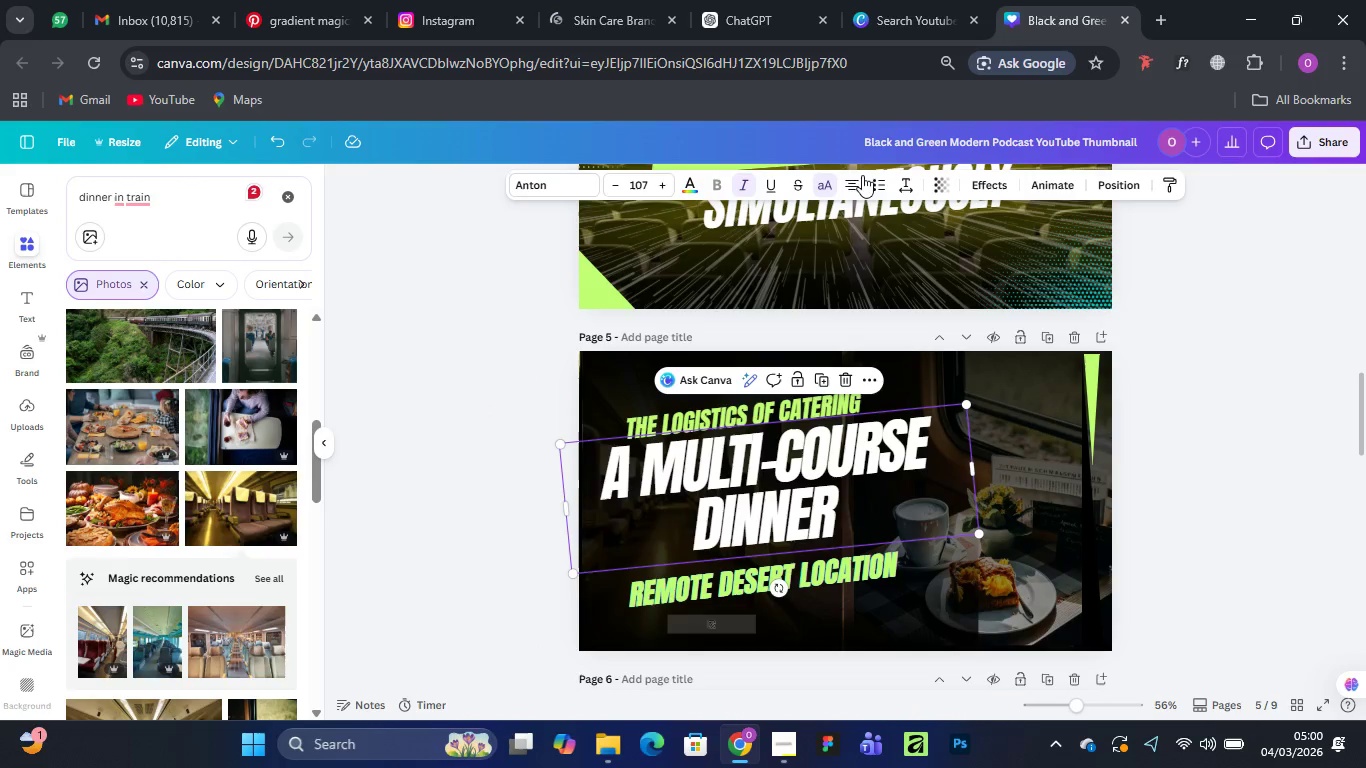 
left_click([853, 188])
 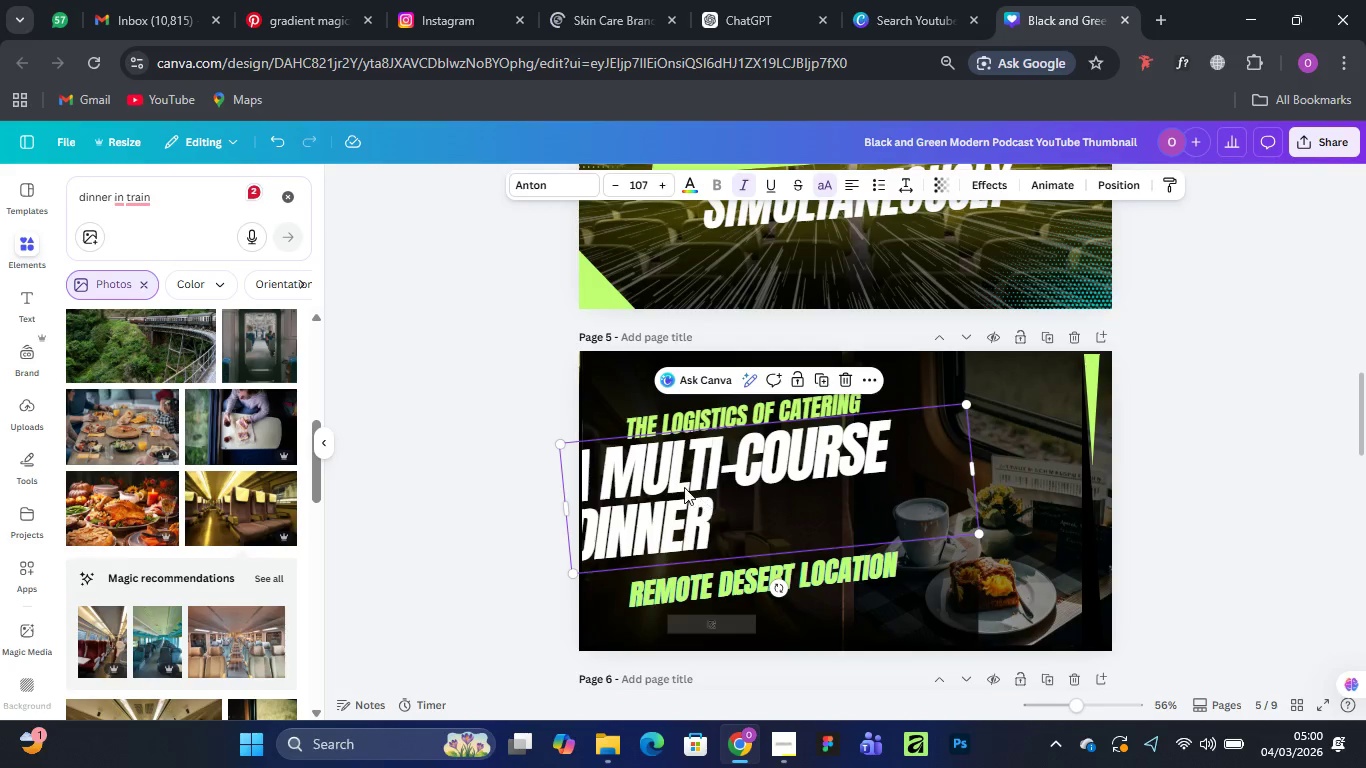 
left_click_drag(start_coordinate=[667, 476], to_coordinate=[722, 474])
 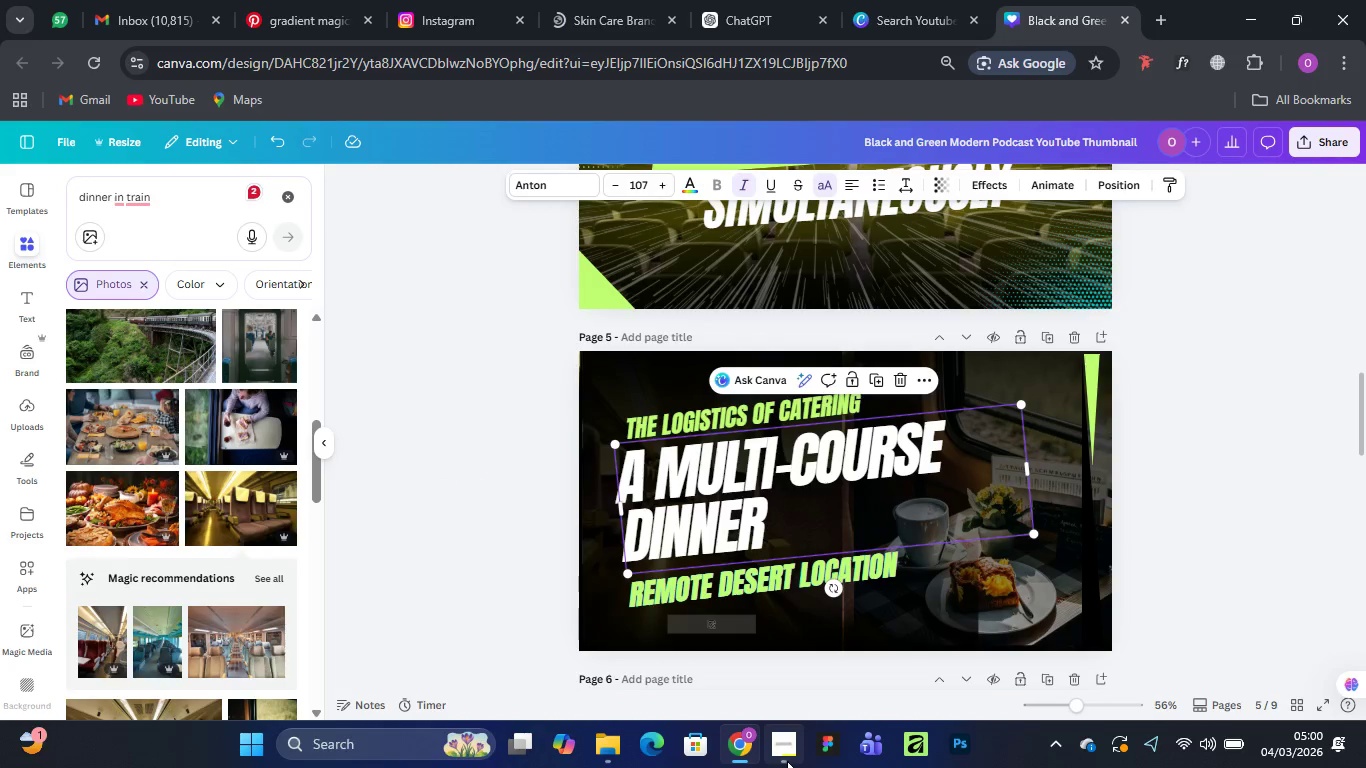 
left_click([772, 630])